 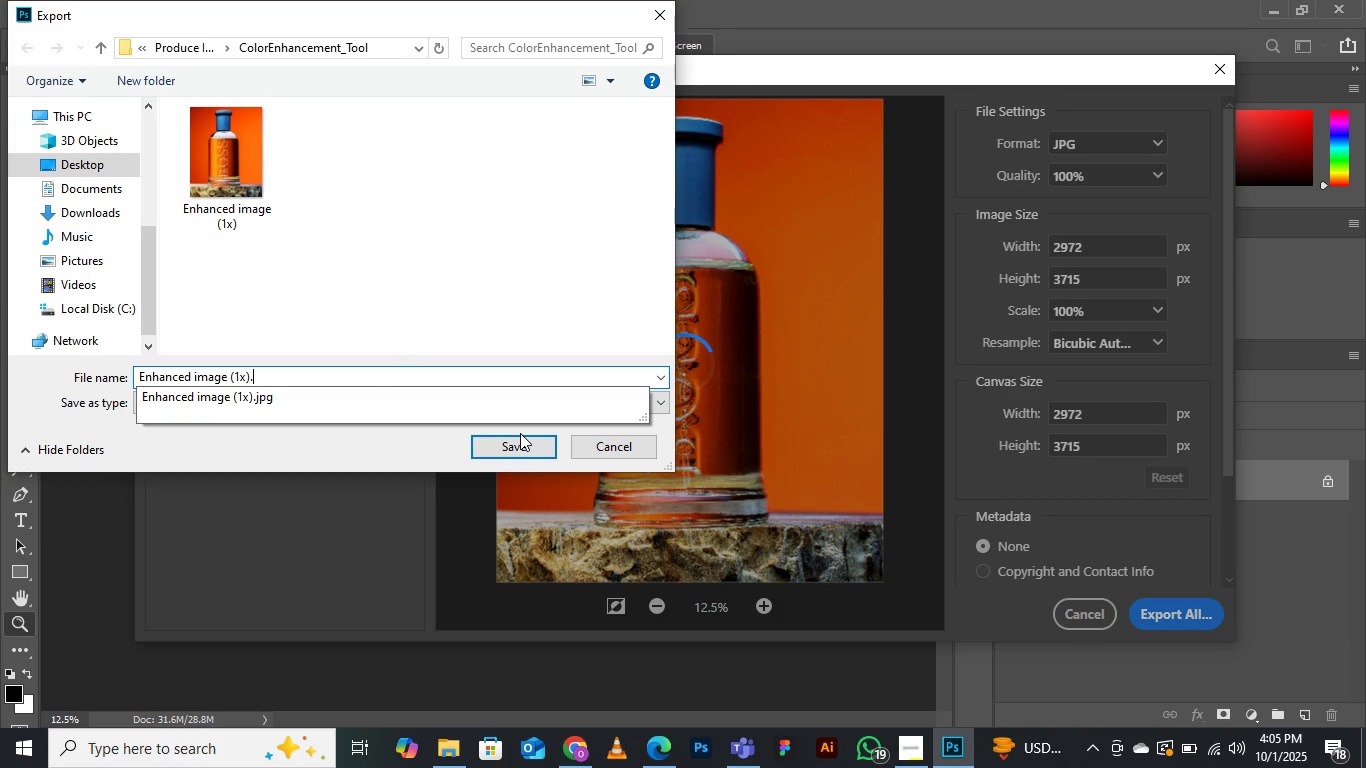 
key(ArrowLeft)
 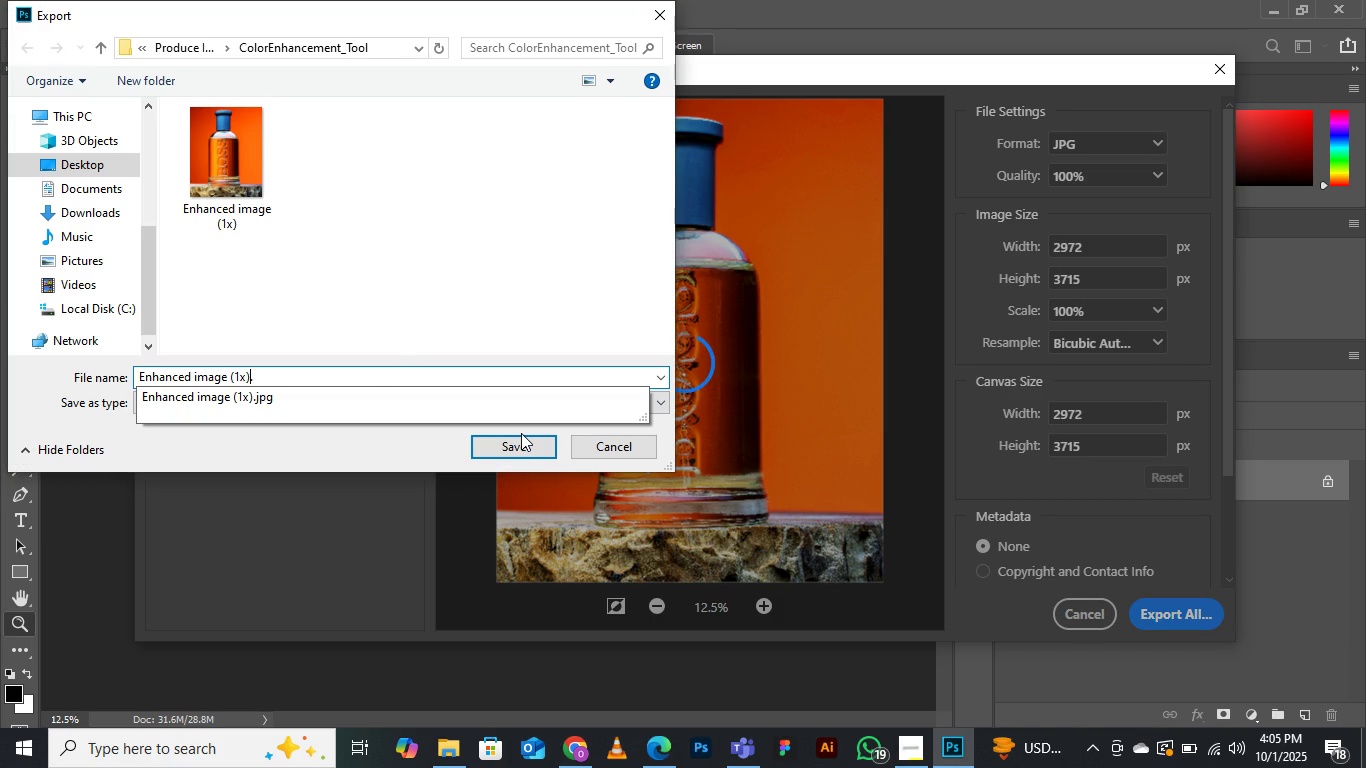 
key(ArrowLeft)
 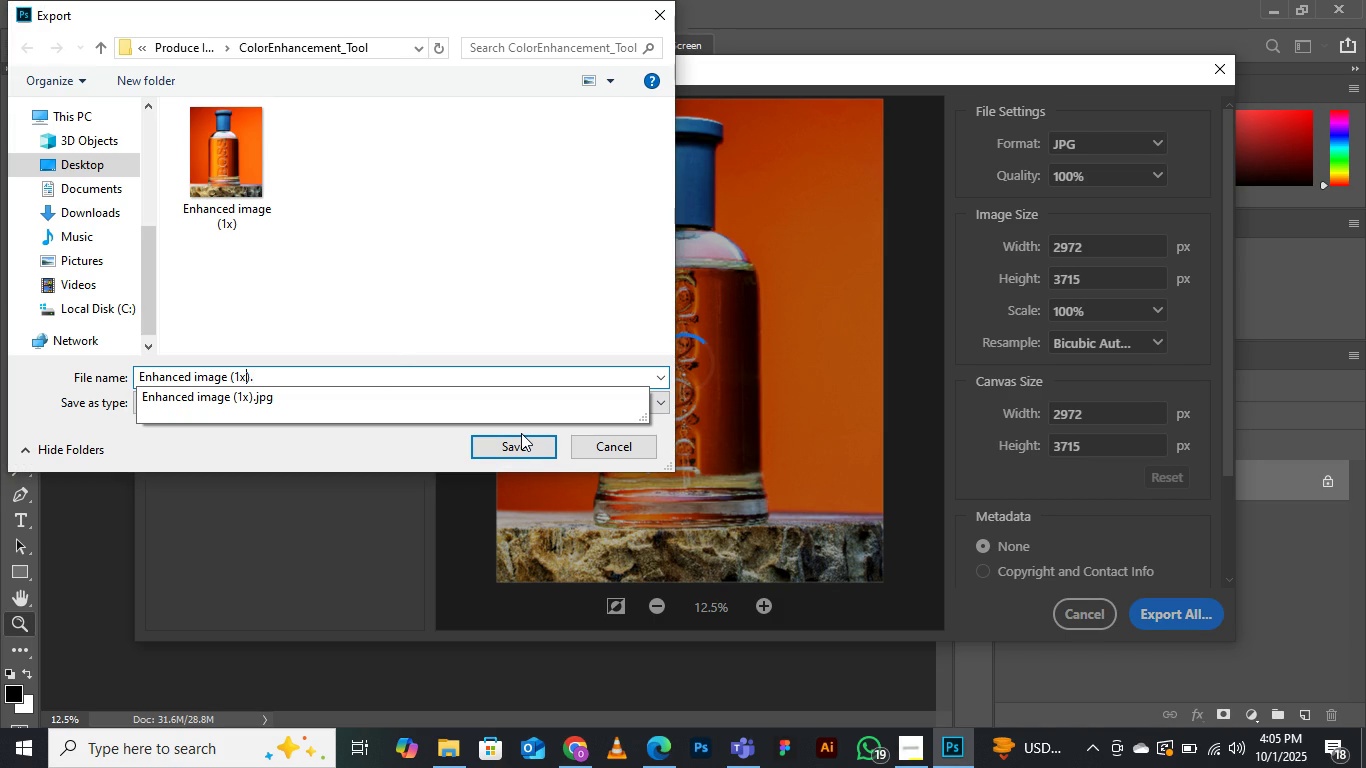 
key(ArrowLeft)
 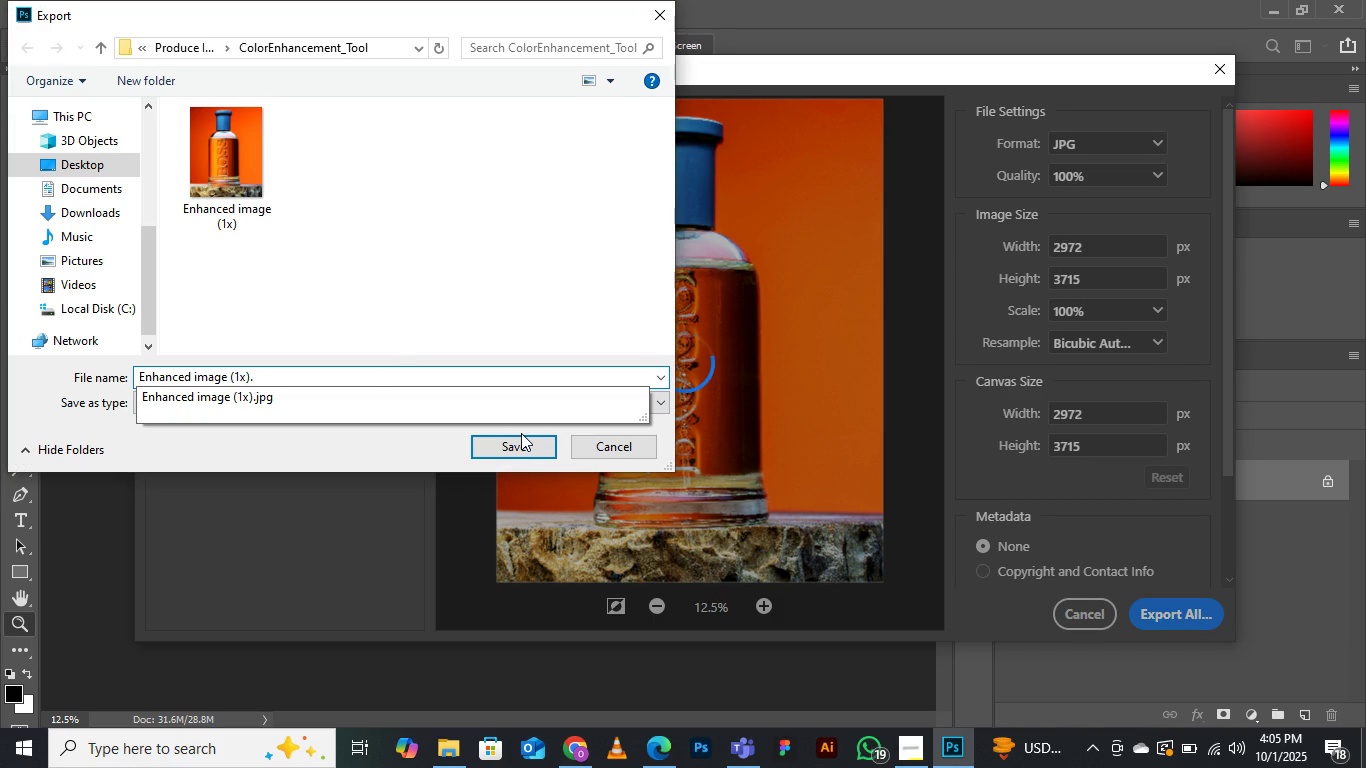 
key(Backspace)
 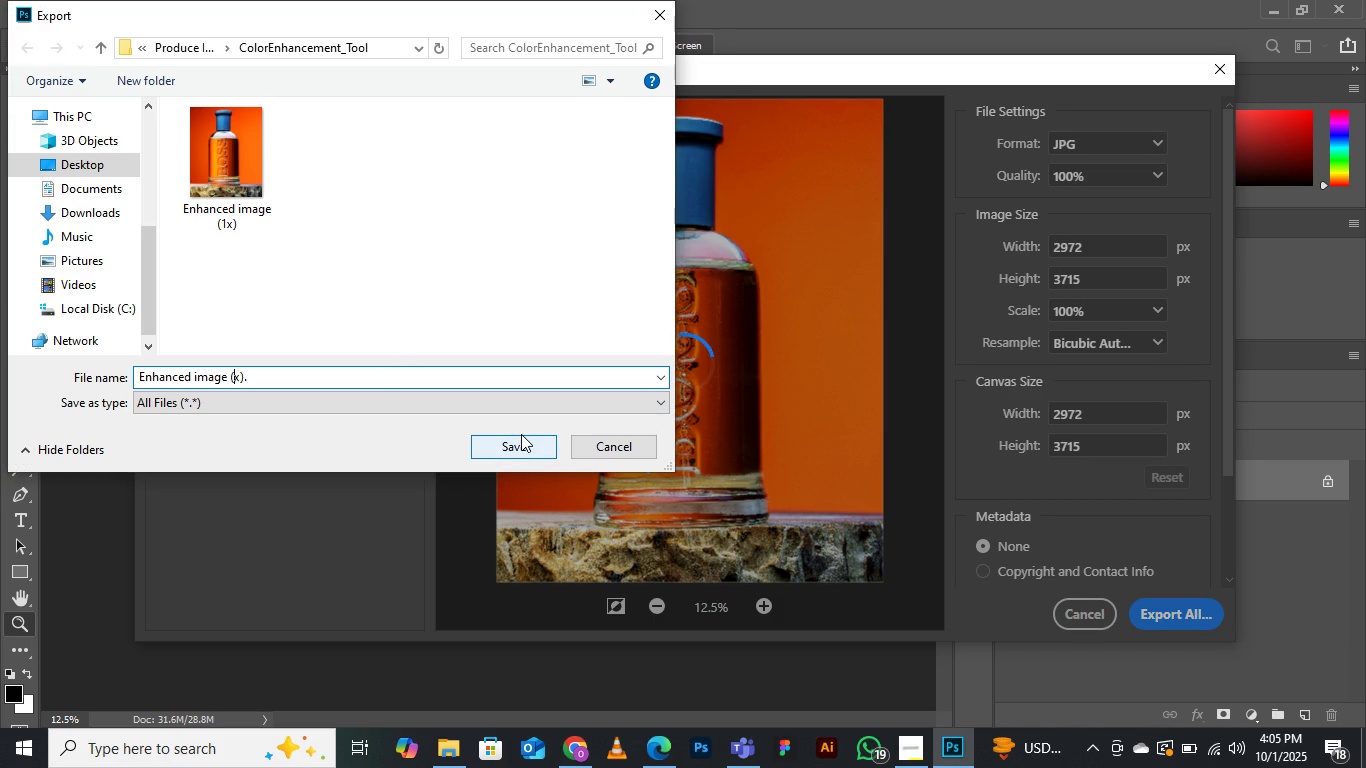 
key(2)
 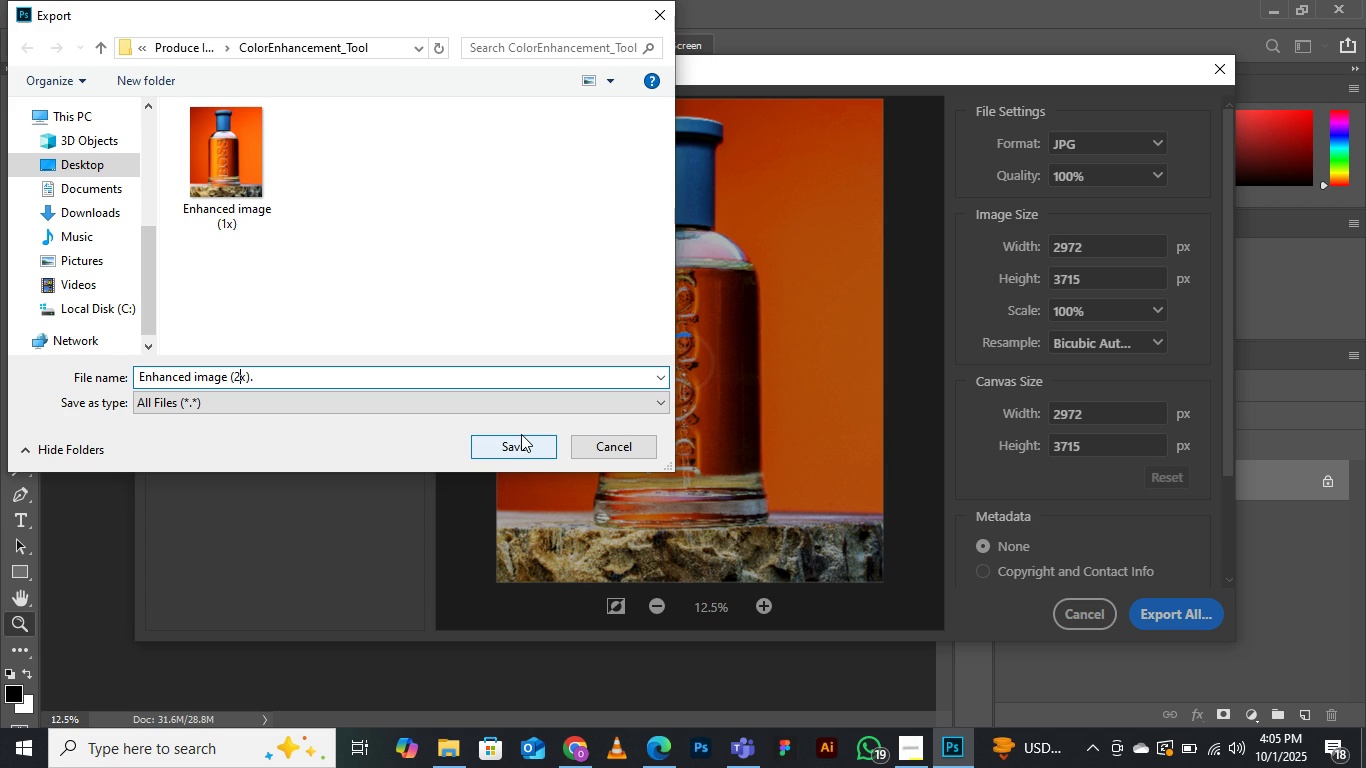 
key(ArrowRight)
 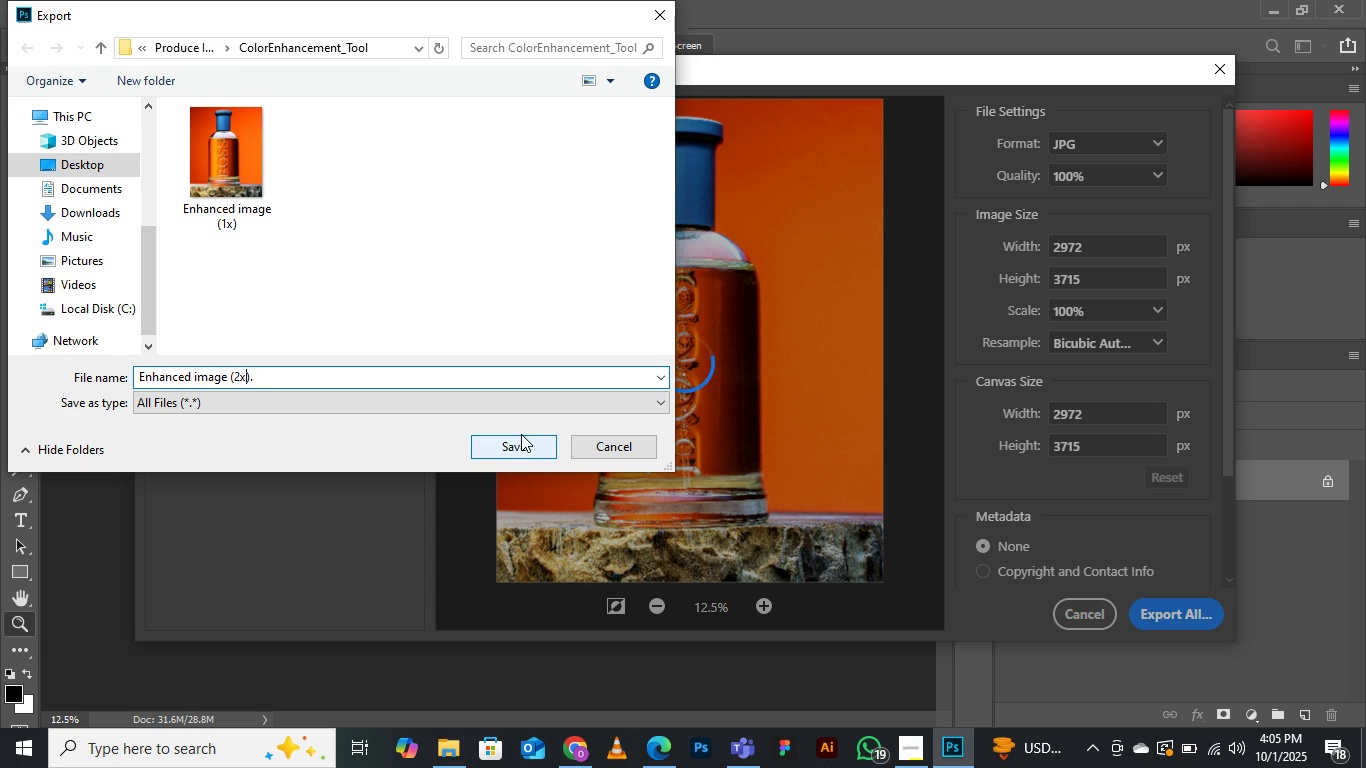 
key(ArrowRight)
 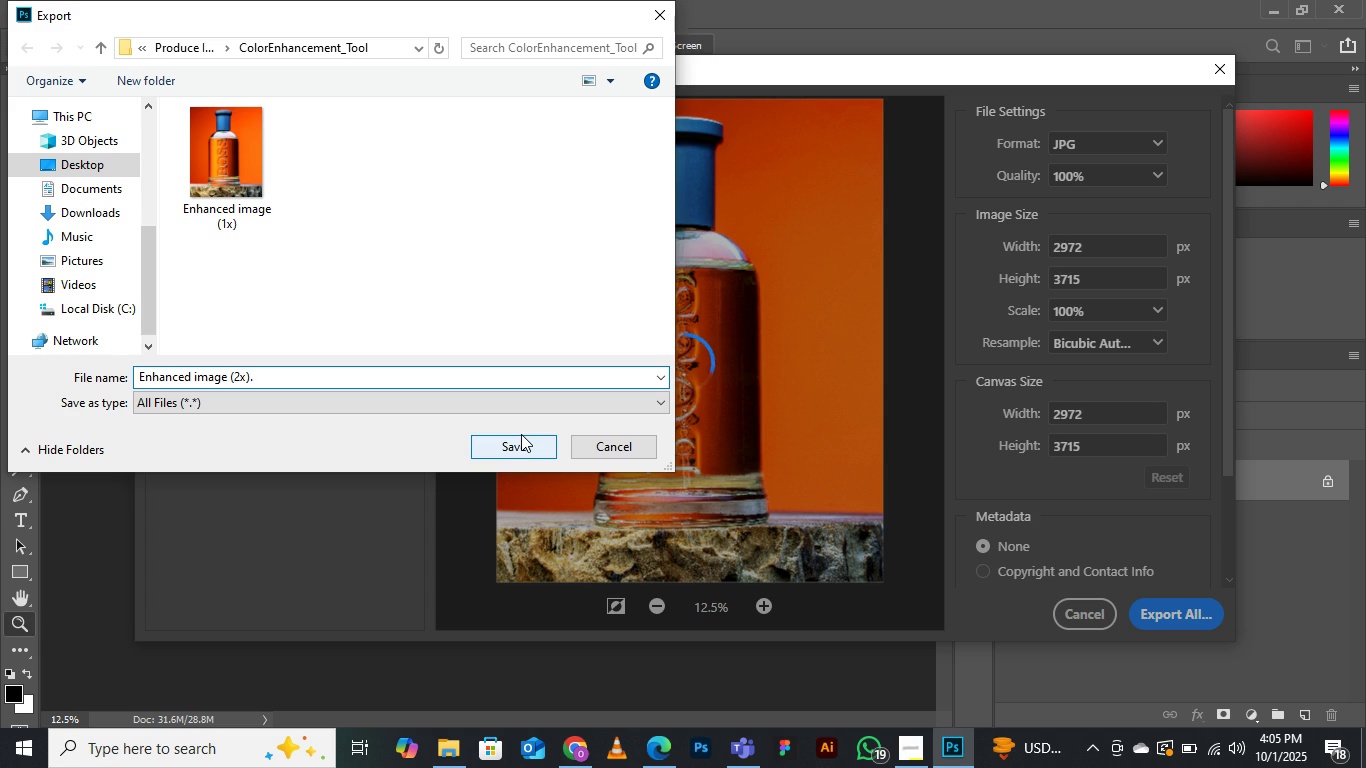 
key(ArrowRight)
 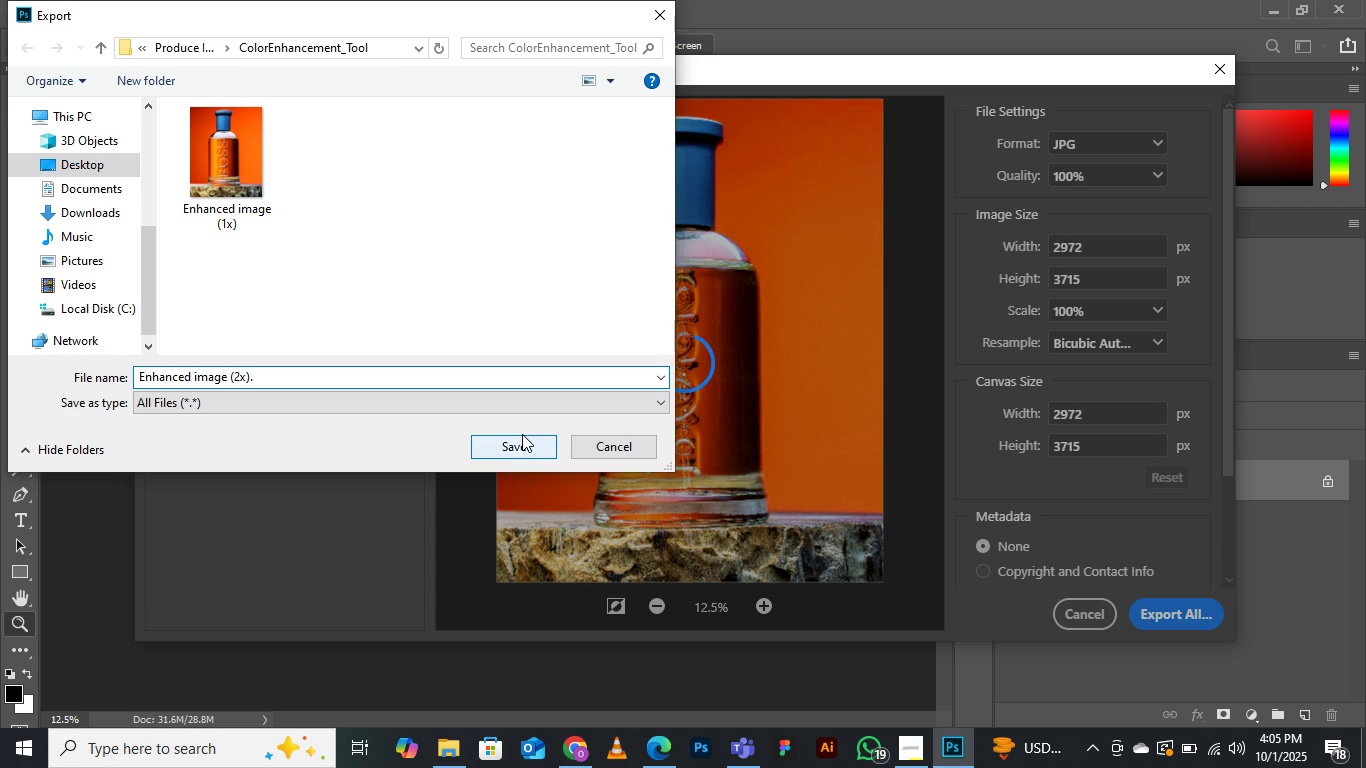 
key(Backspace)
 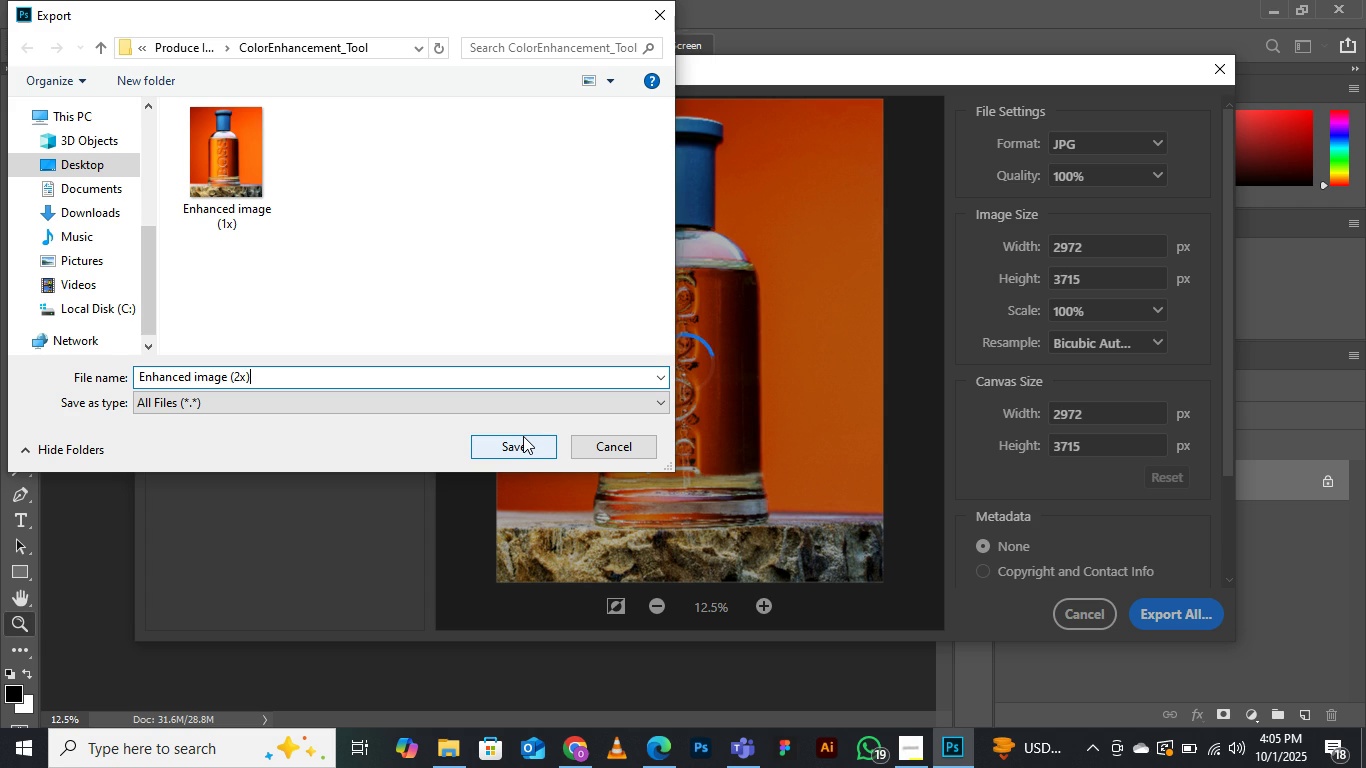 
key(Enter)